 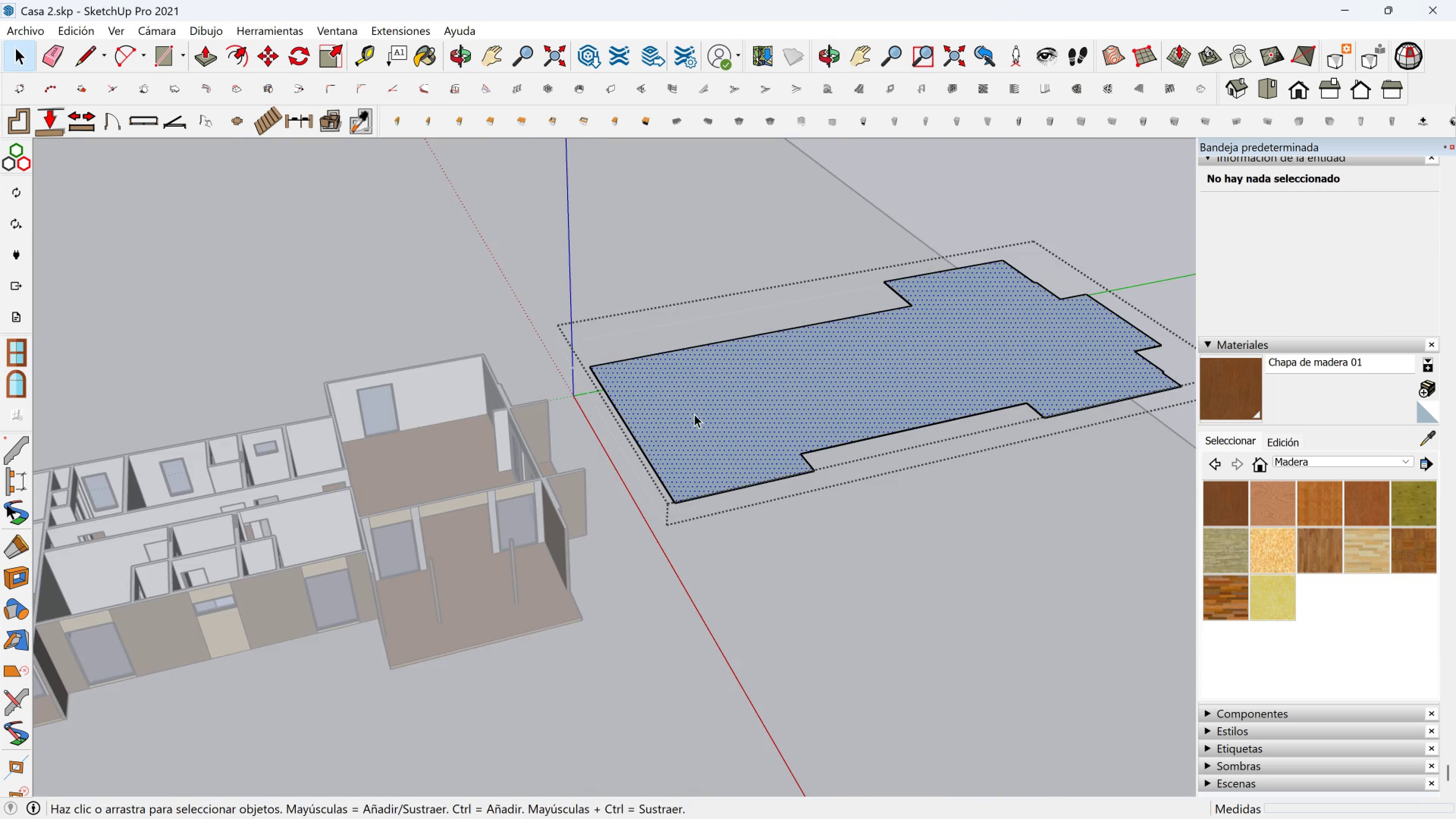 
scroll: coordinate [733, 431], scroll_direction: down, amount: 2.0
 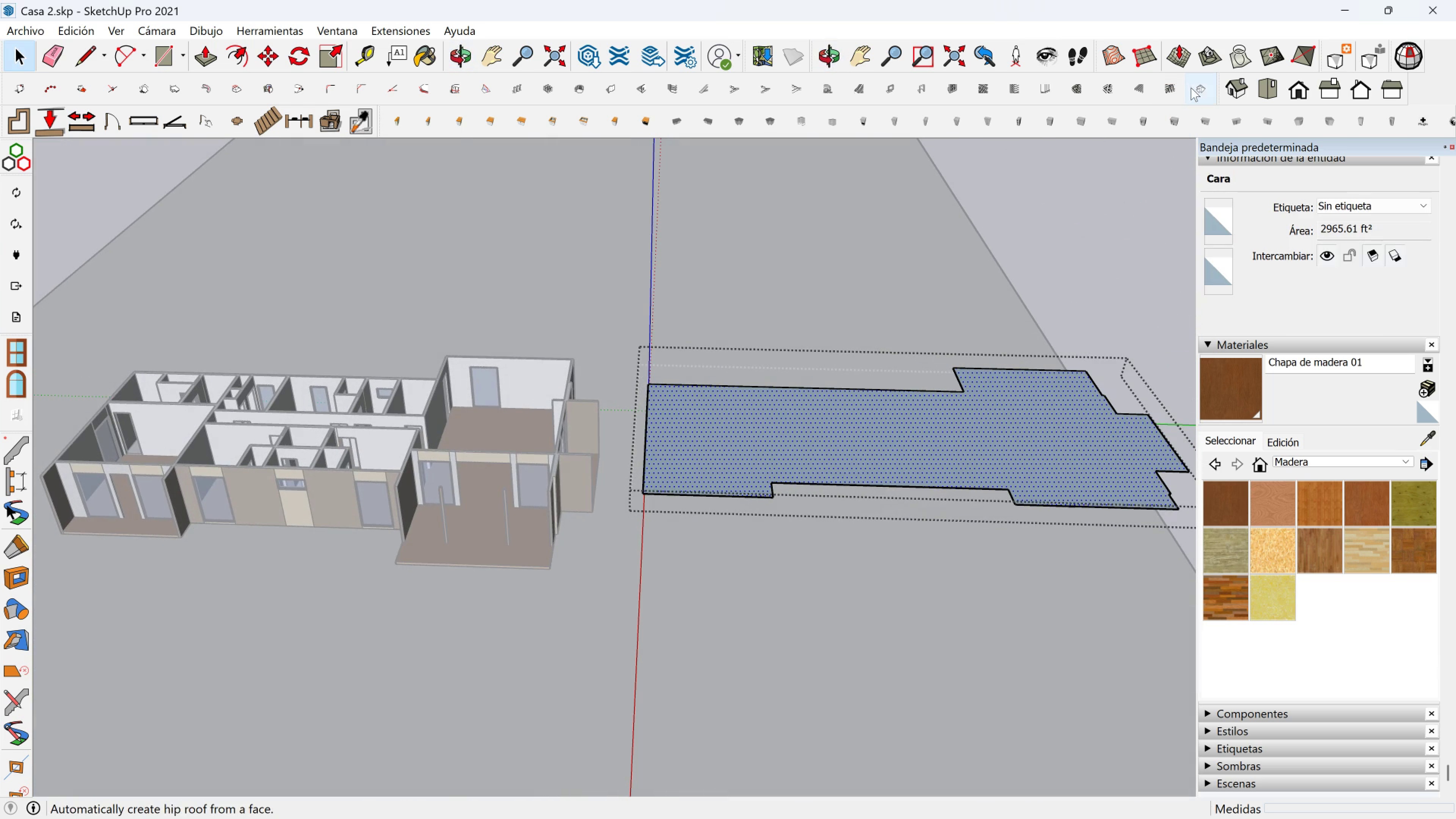 
left_click([1194, 88])
 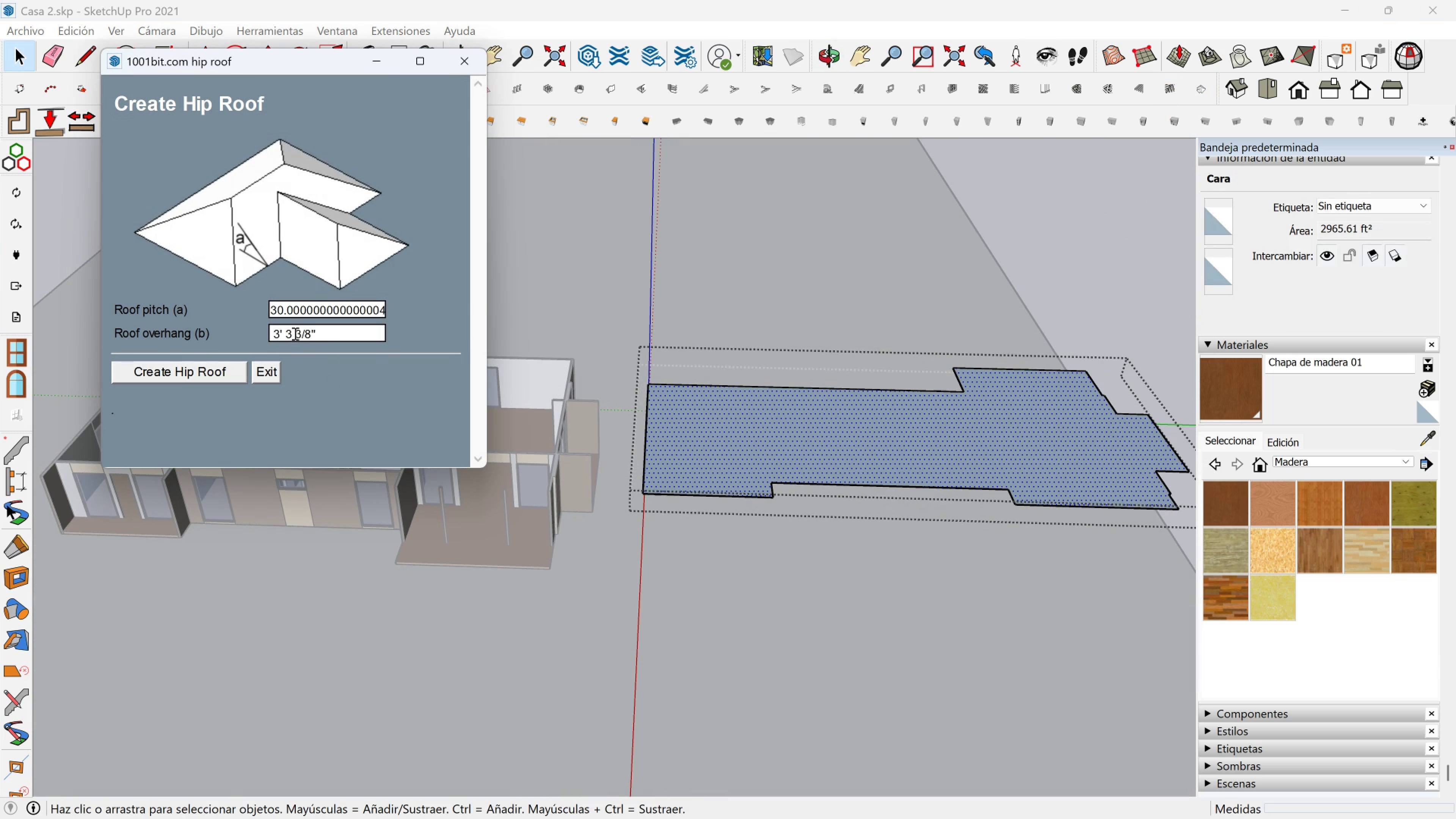 
left_click([323, 333])
 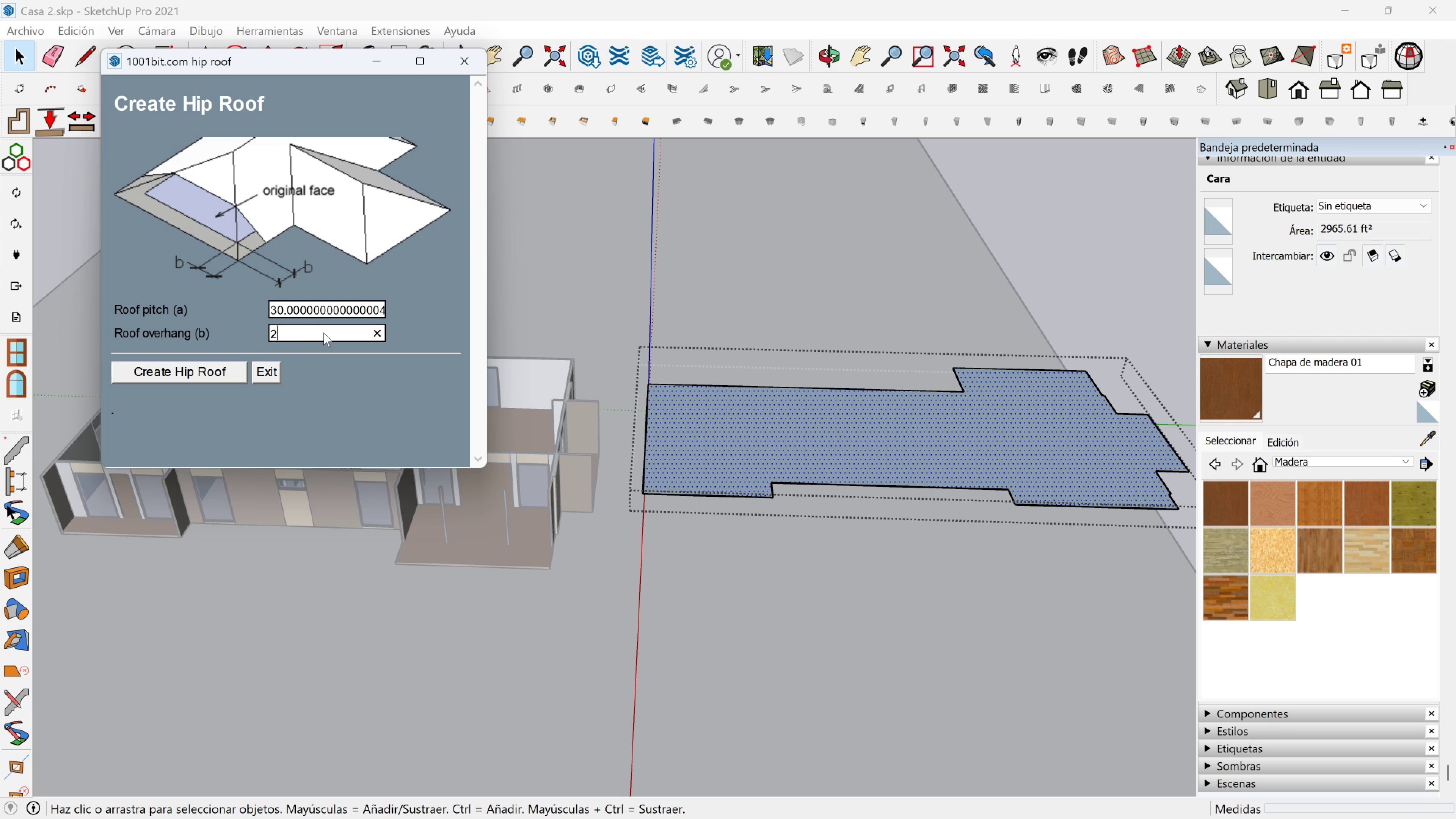 
key(2)
 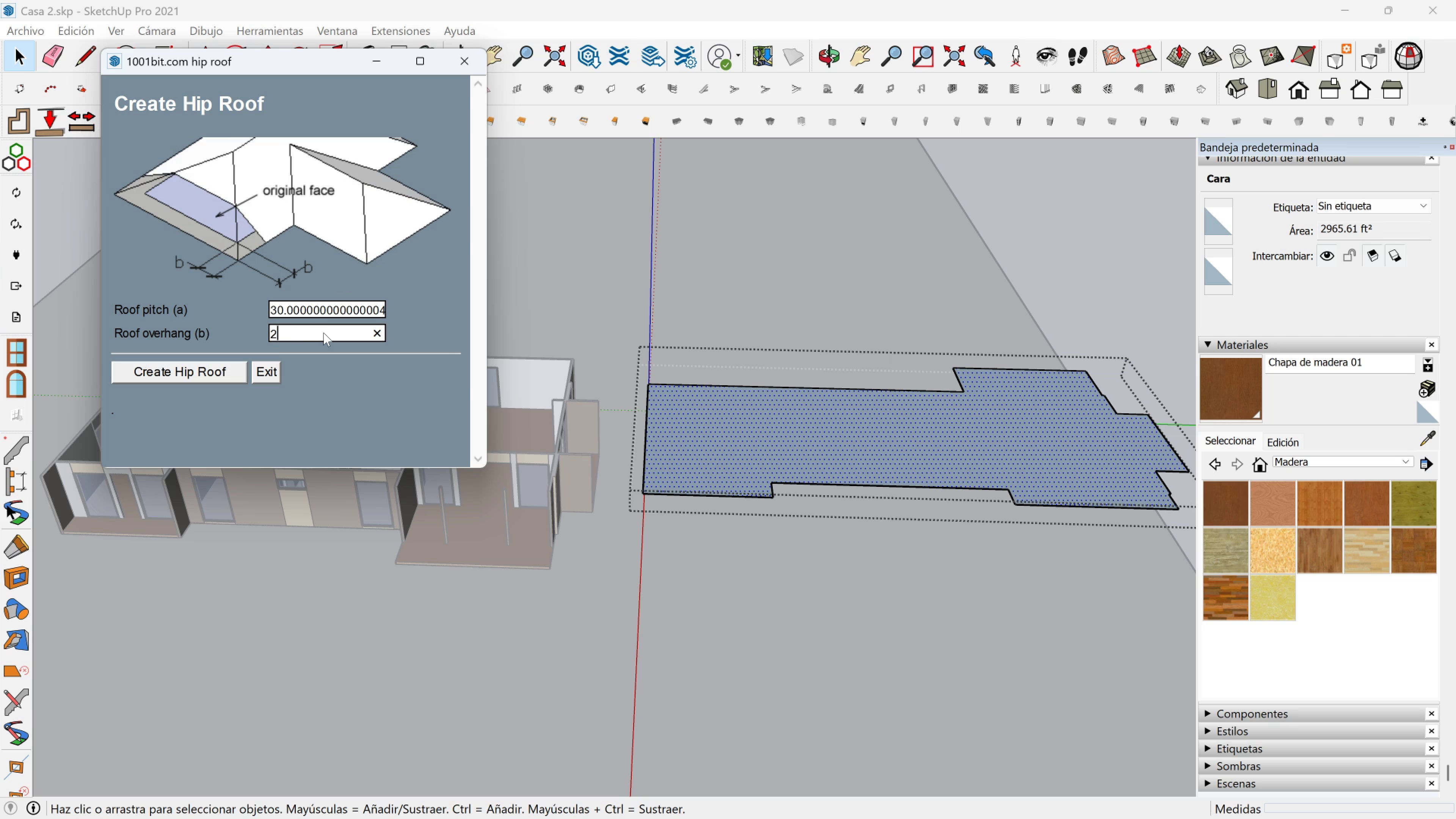 
key(Shift+ShiftRight)
 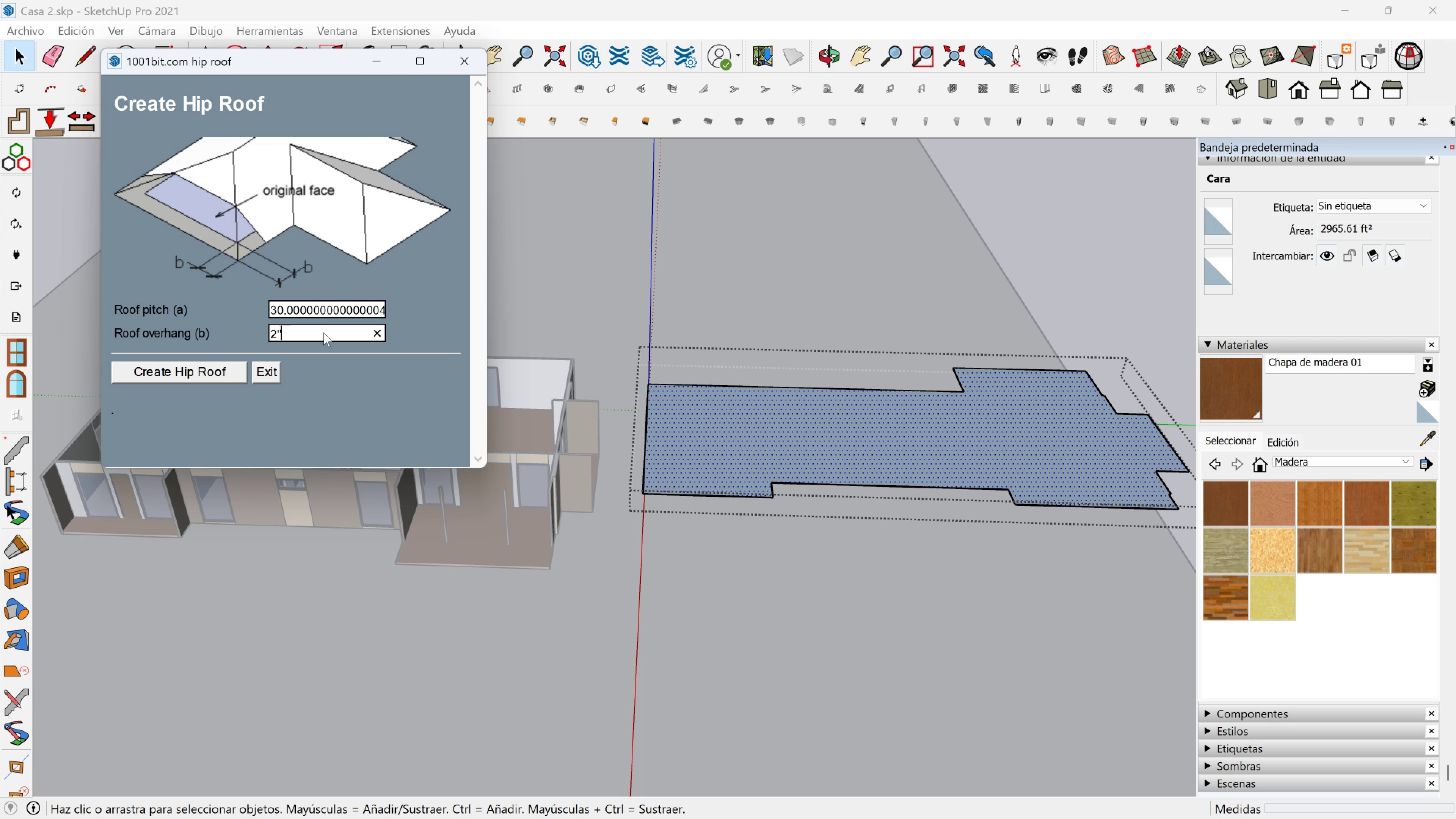 
key(Shift+2)
 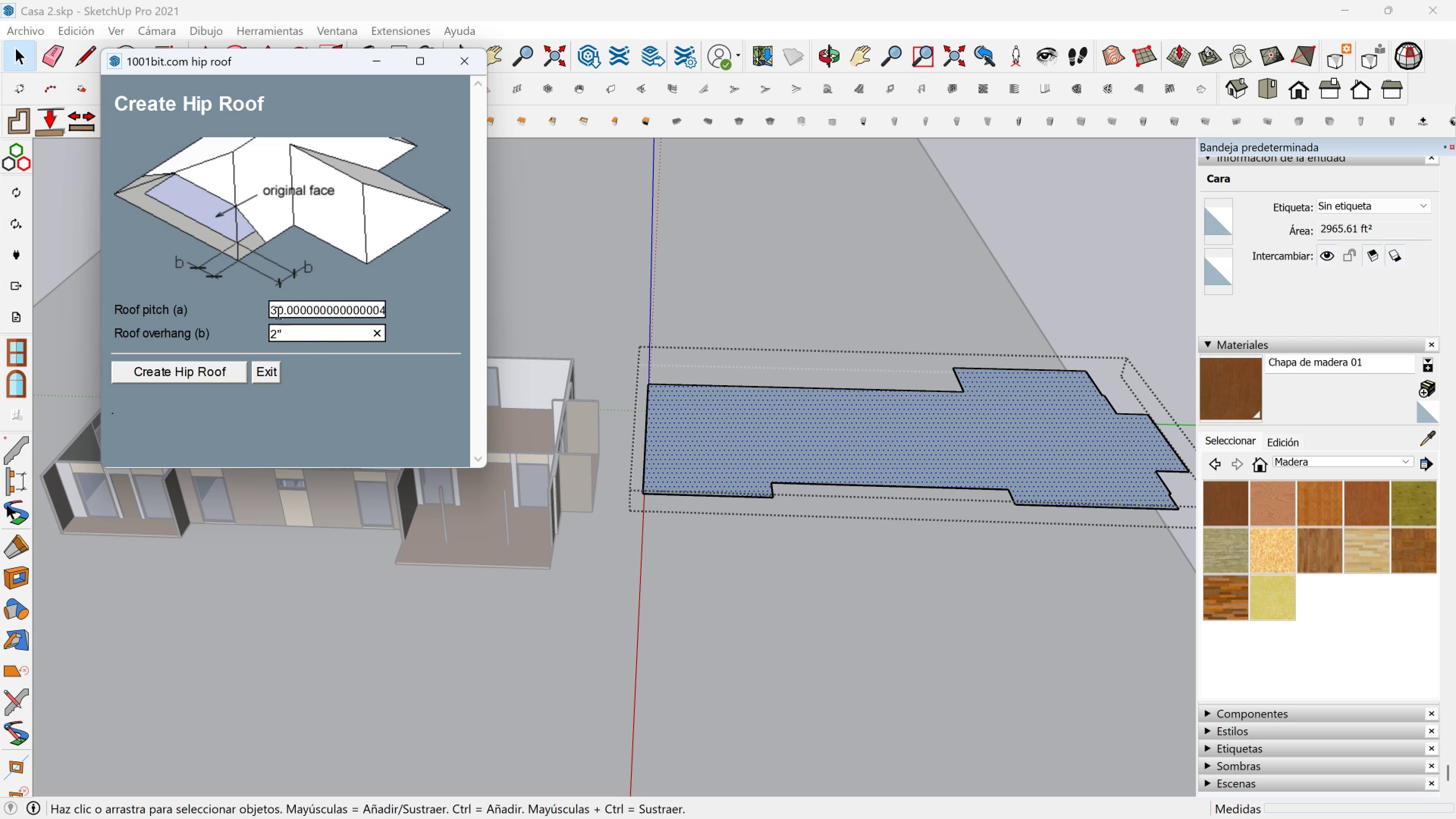 
left_click([282, 312])
 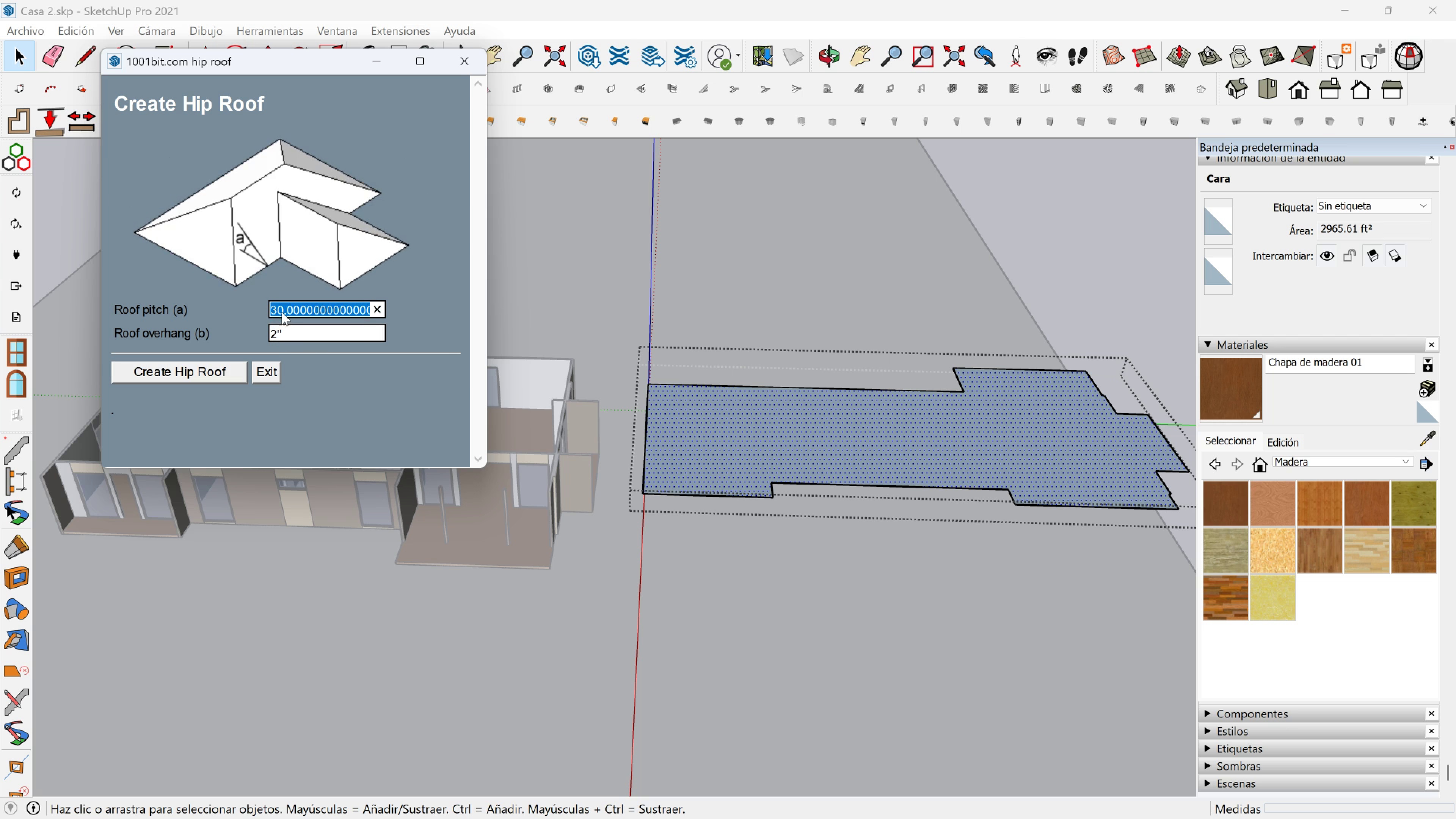 
left_click([282, 312])
 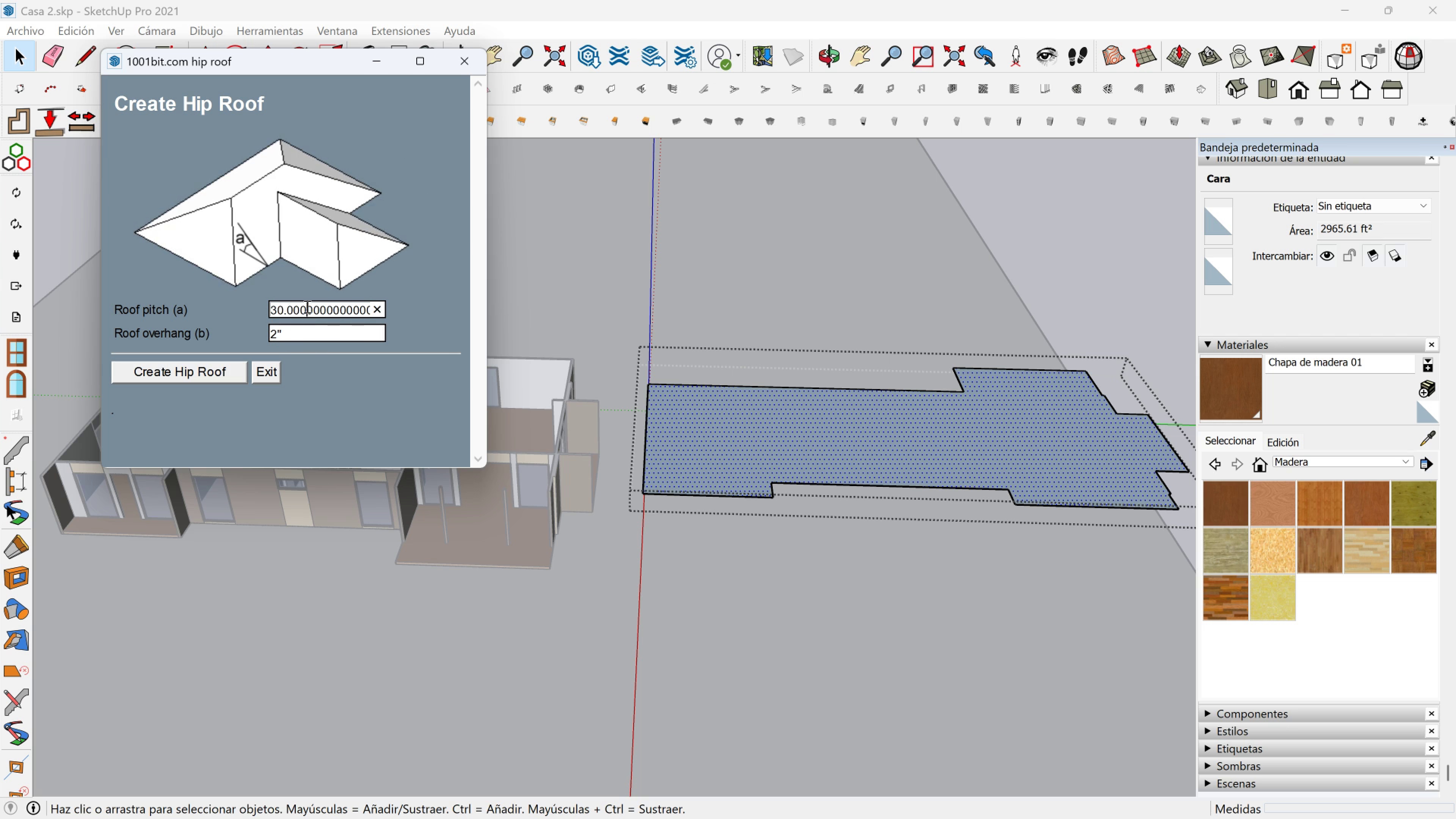 
left_click([306, 306])
 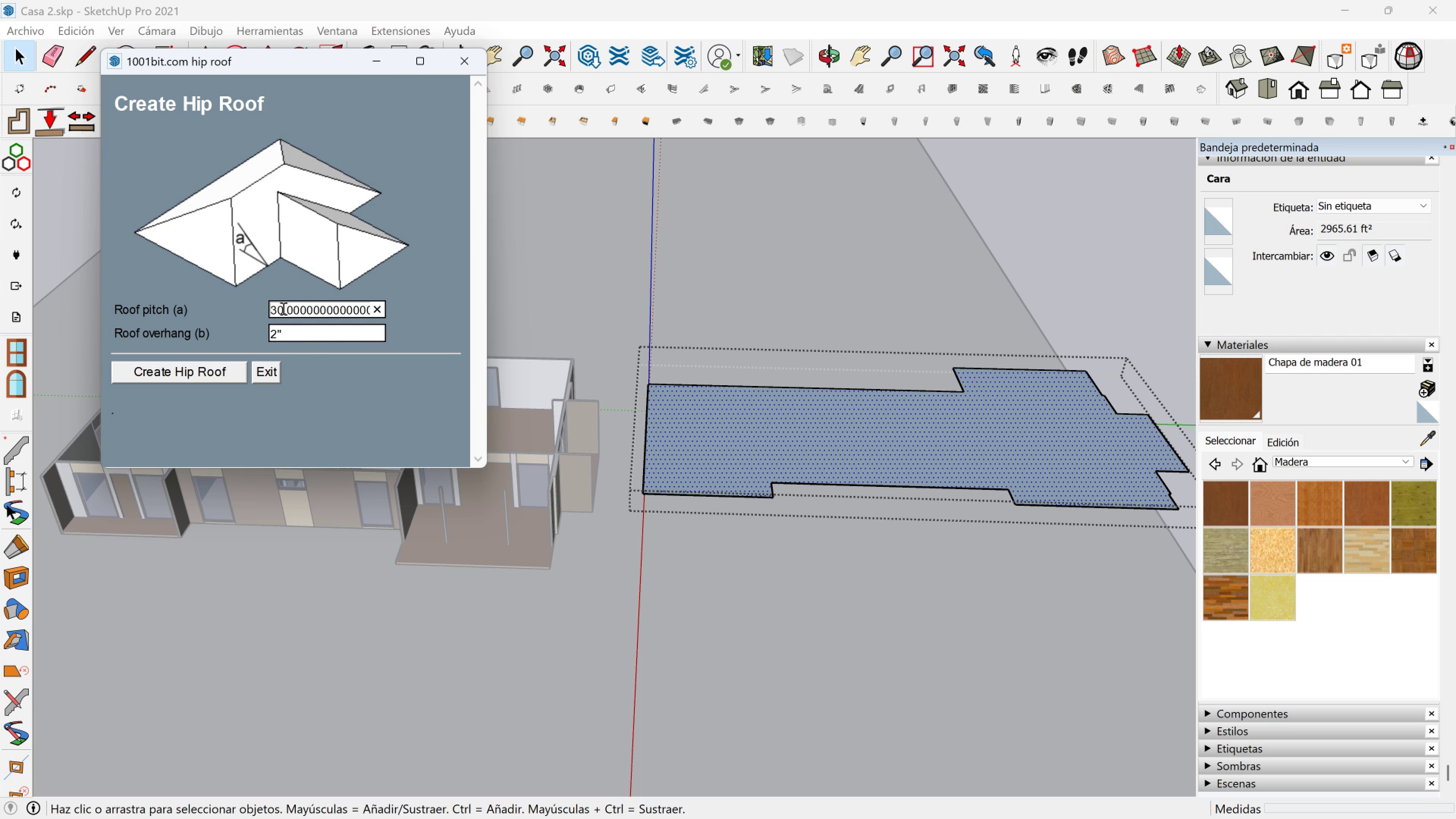 
left_click([282, 308])
 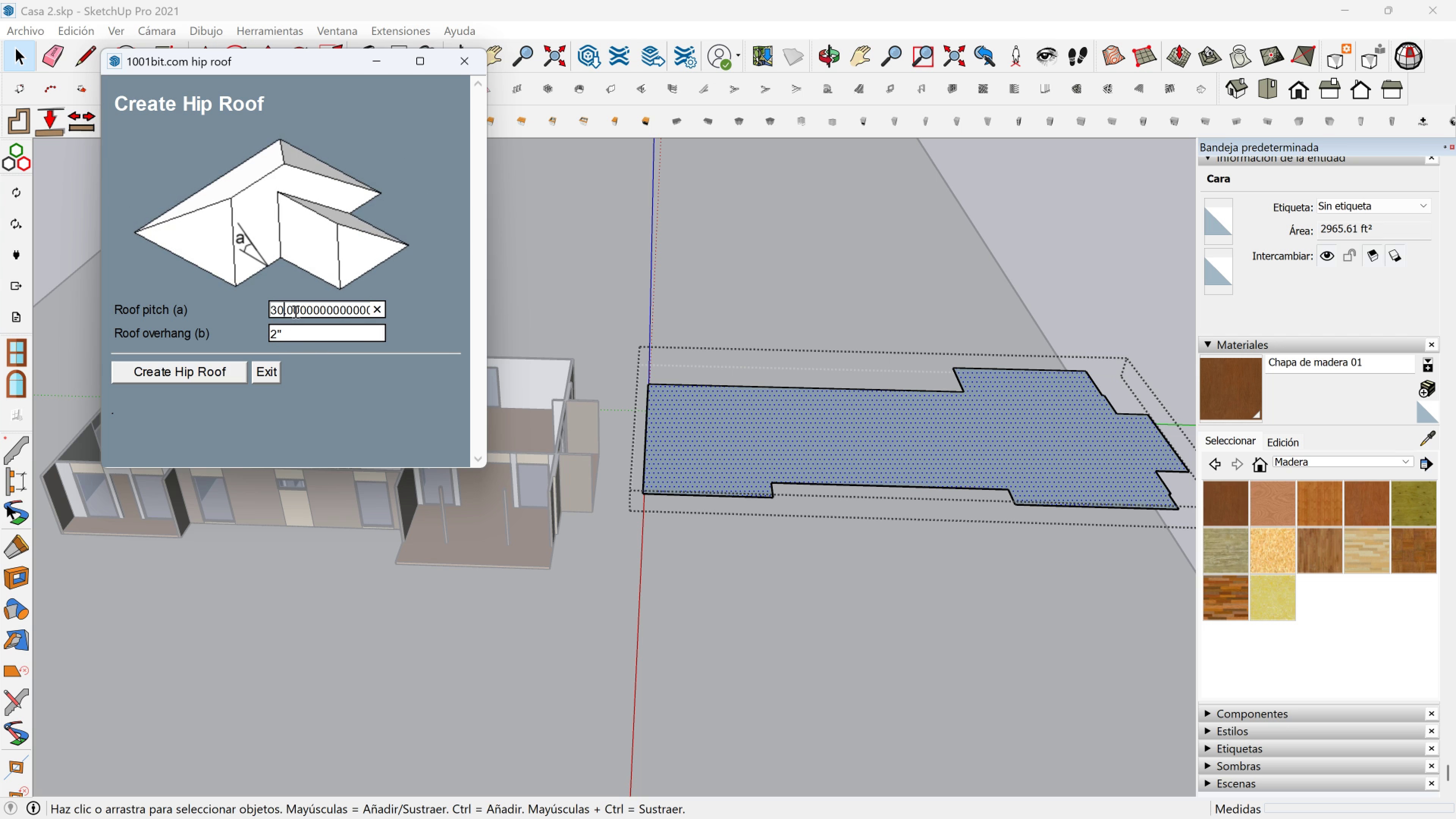 
key(Backspace)
type(6)
key(Backspace)
key(Backspace)
type(60)
 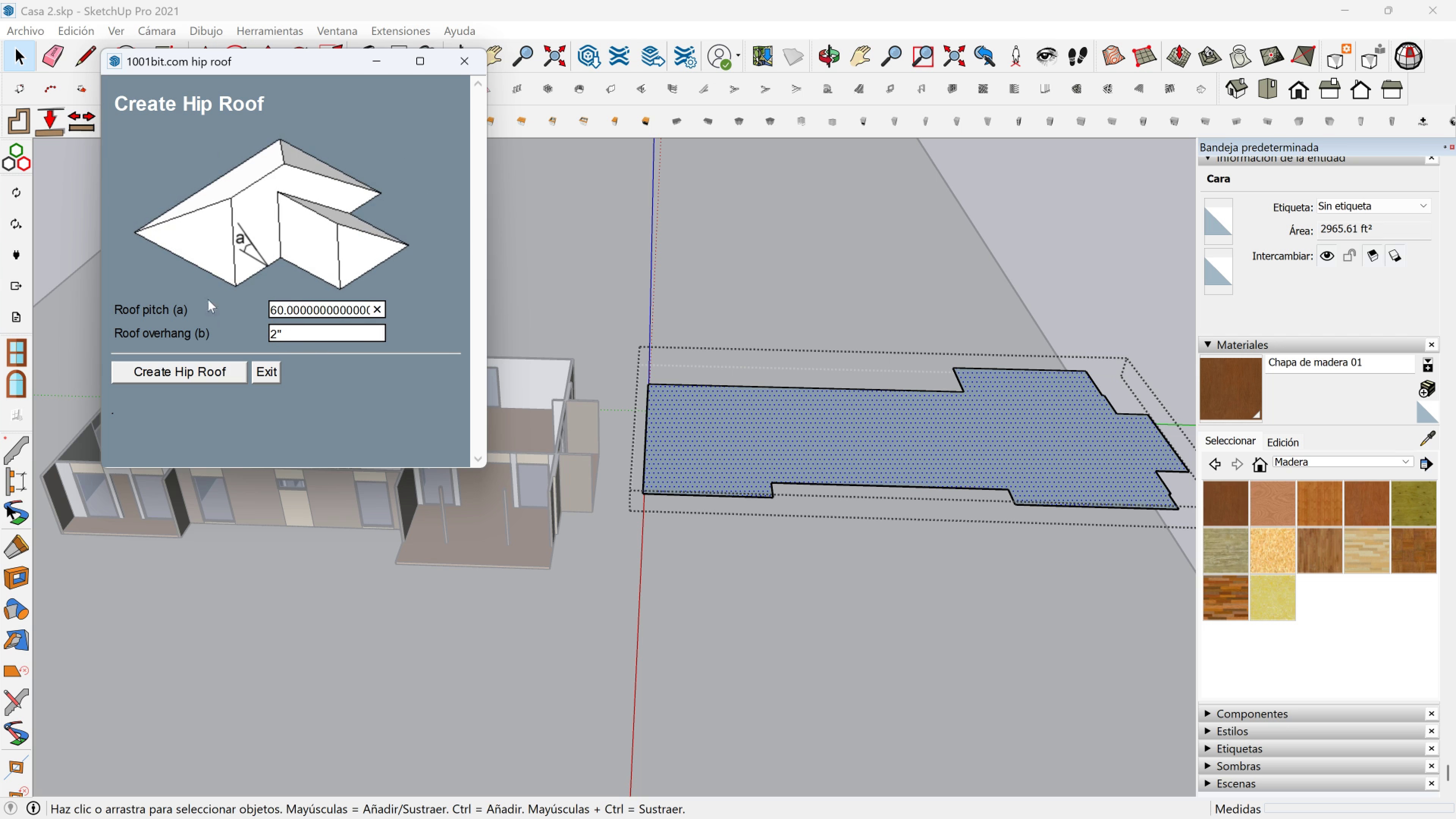 
left_click([205, 368])
 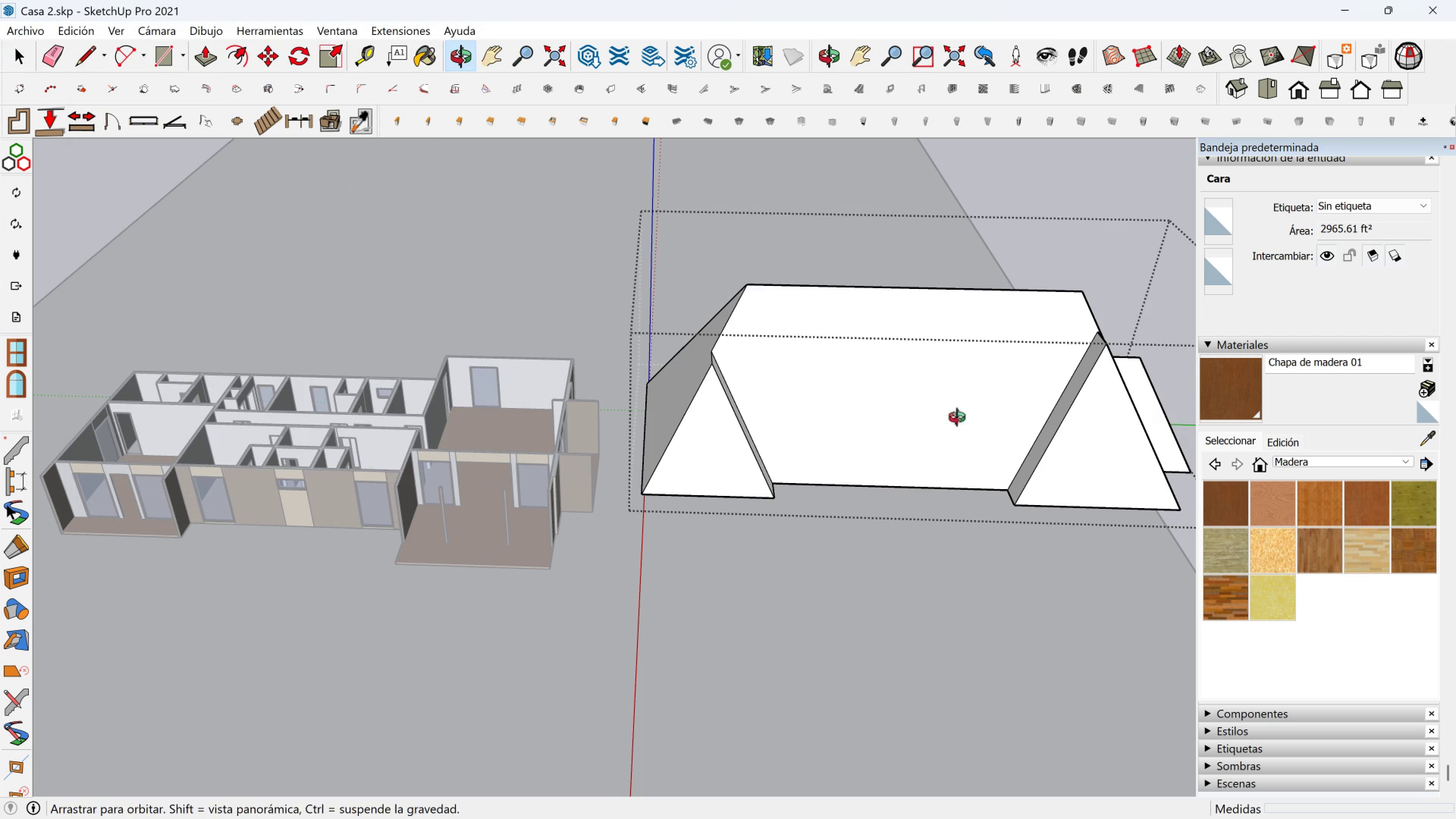 
scroll: coordinate [805, 355], scroll_direction: down, amount: 3.0